 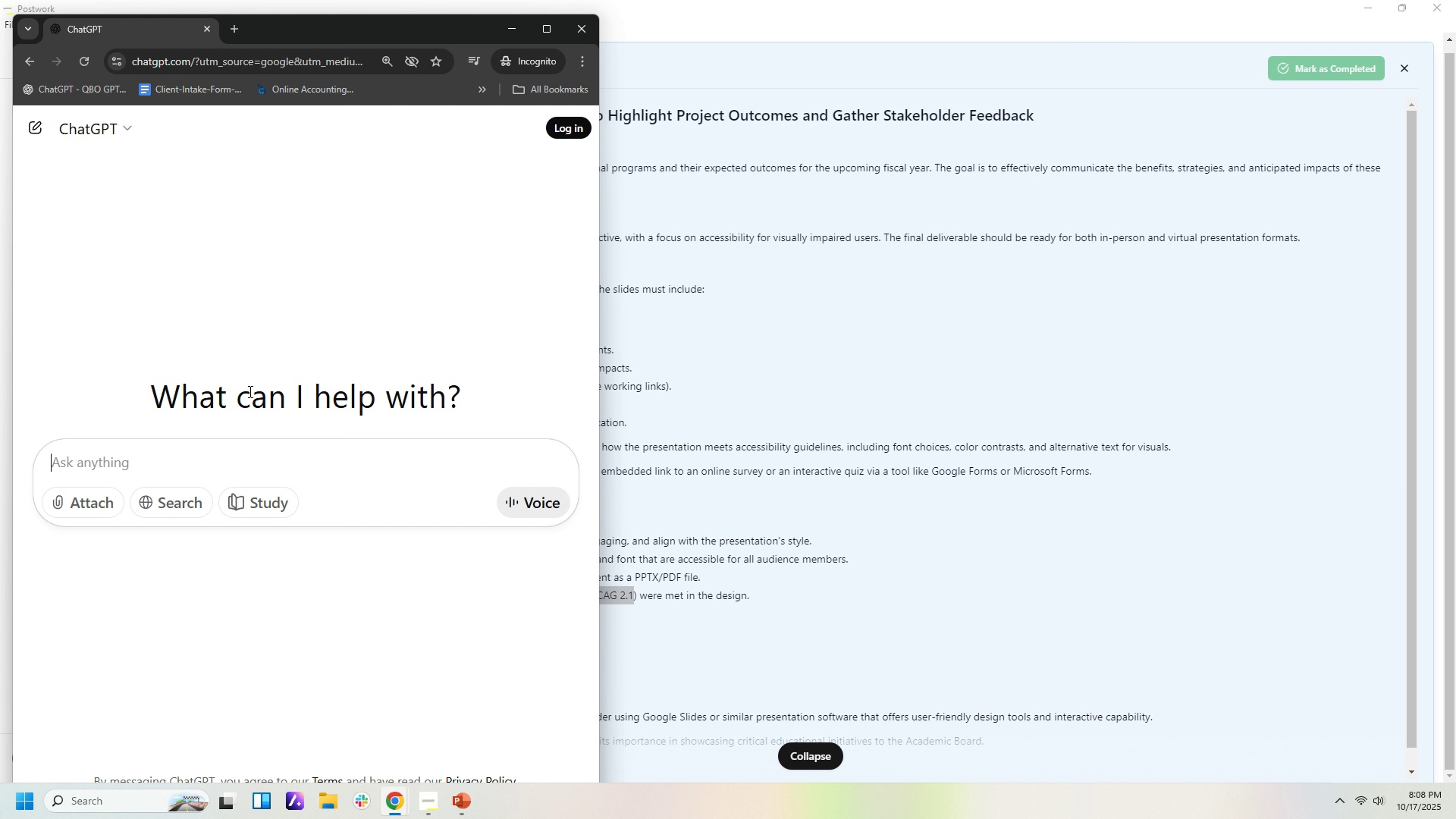 
left_click([282, 454])
 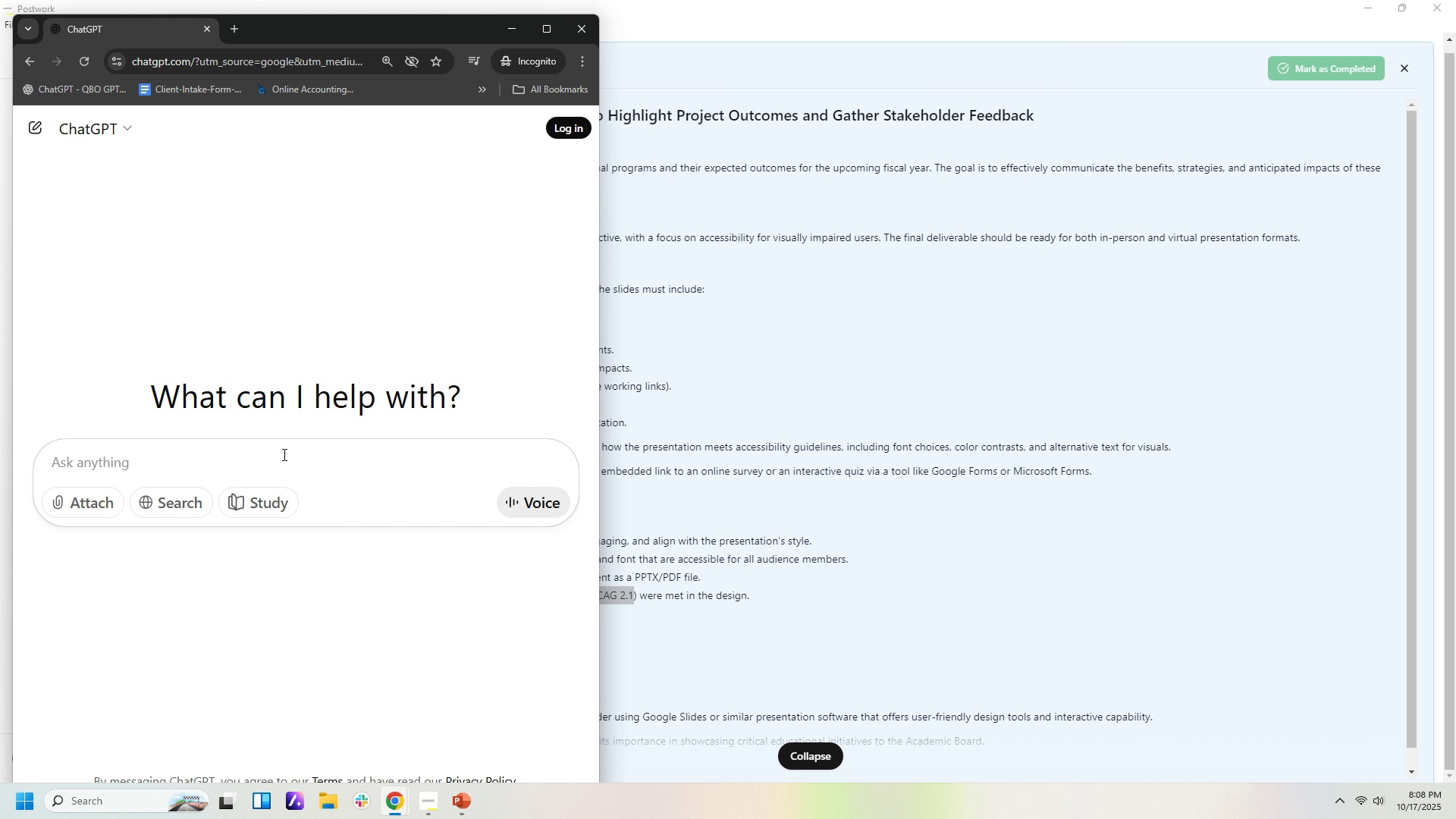 
key(Control+V)
 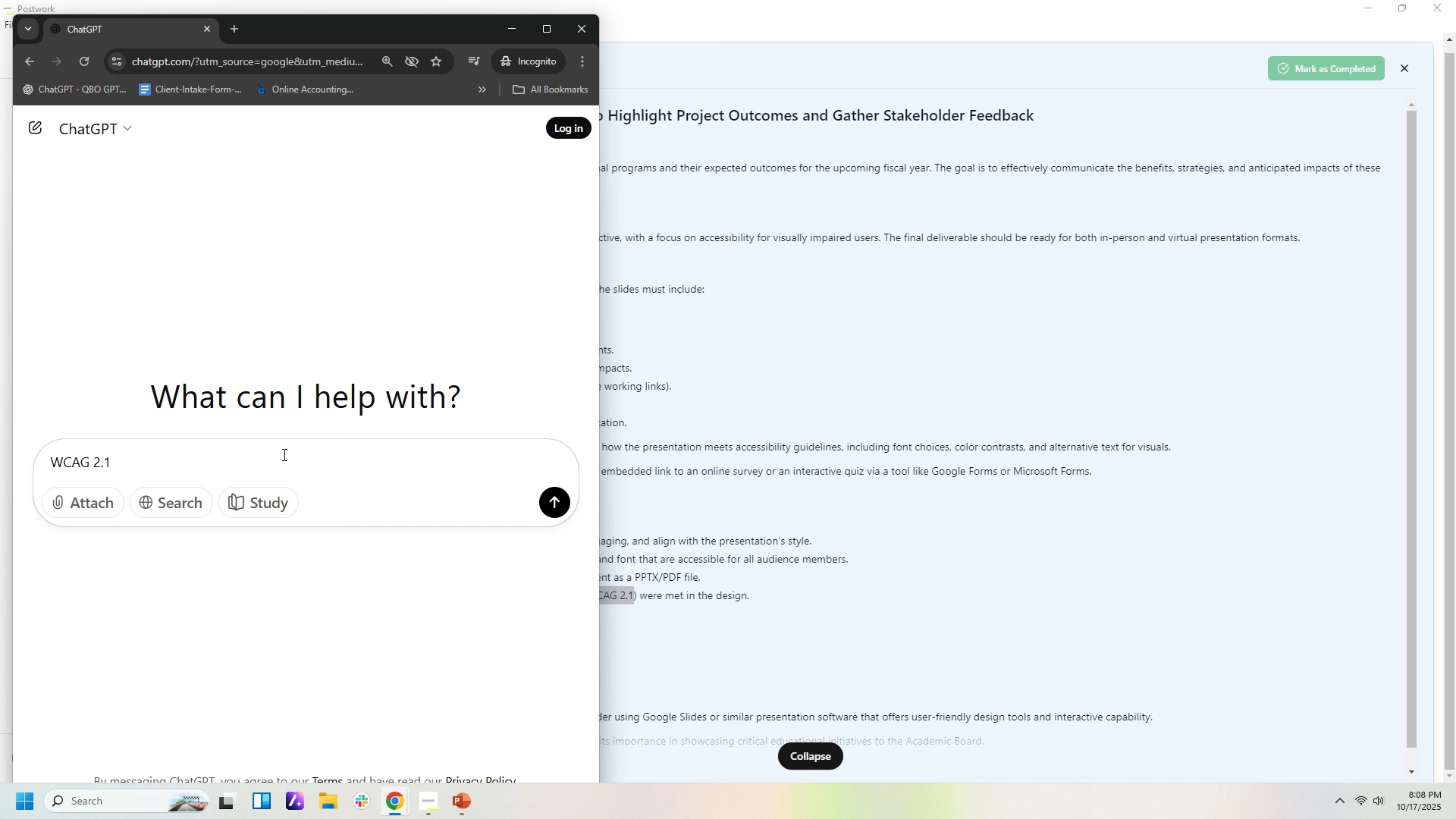 
key(Enter)
 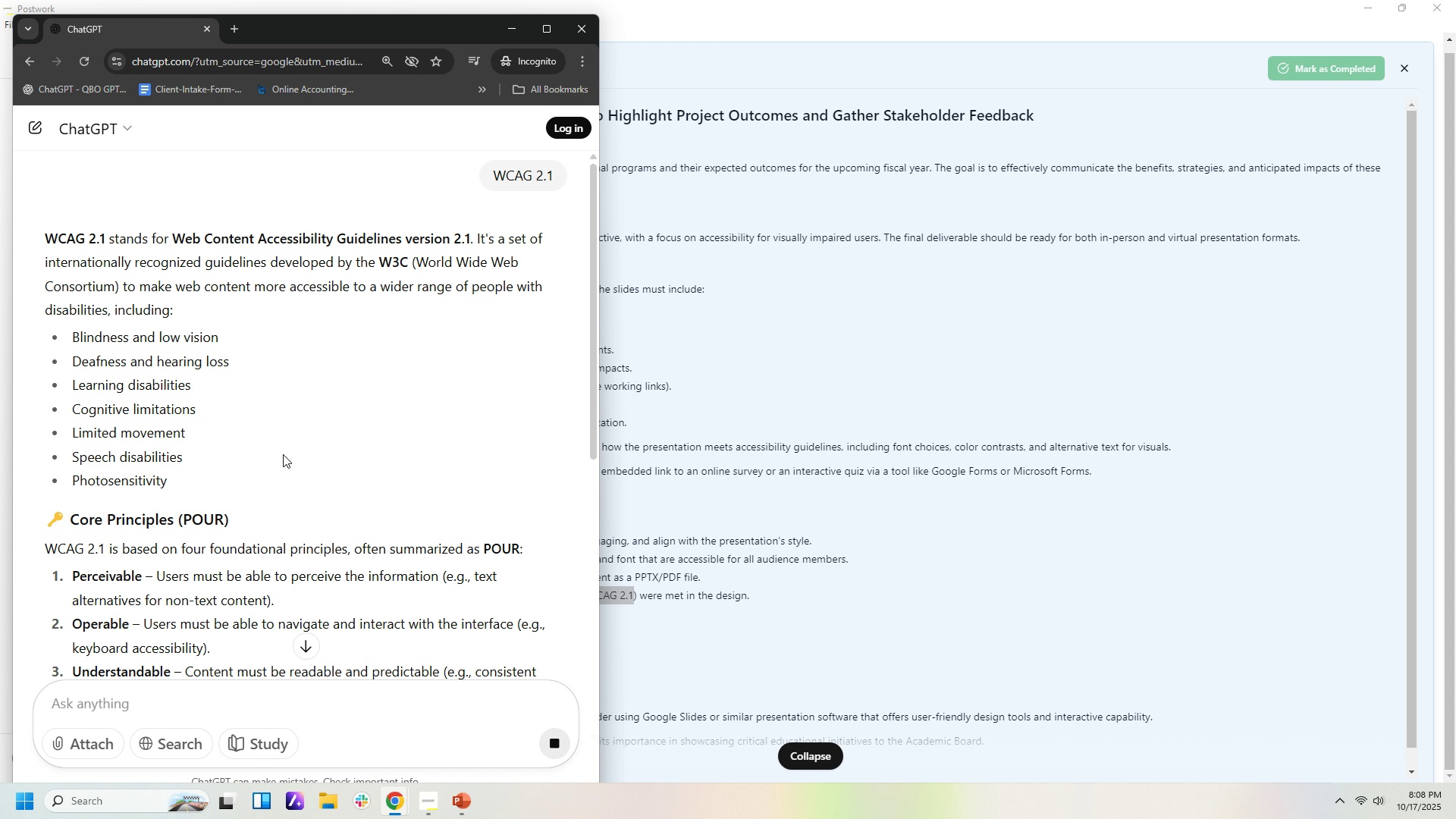 
wait(18.71)
 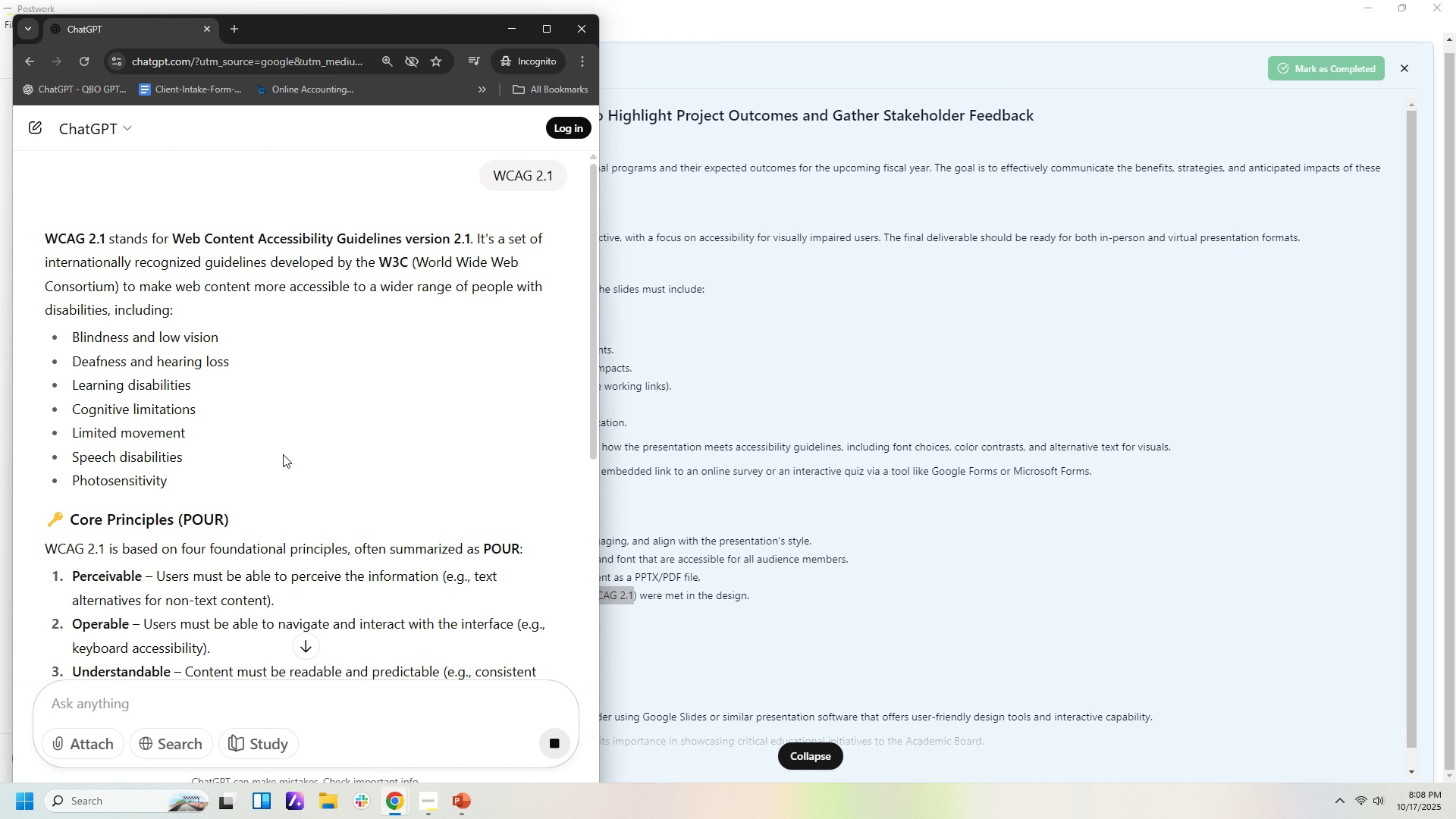 
scroll: coordinate [347, 460], scroll_direction: down, amount: 17.0
 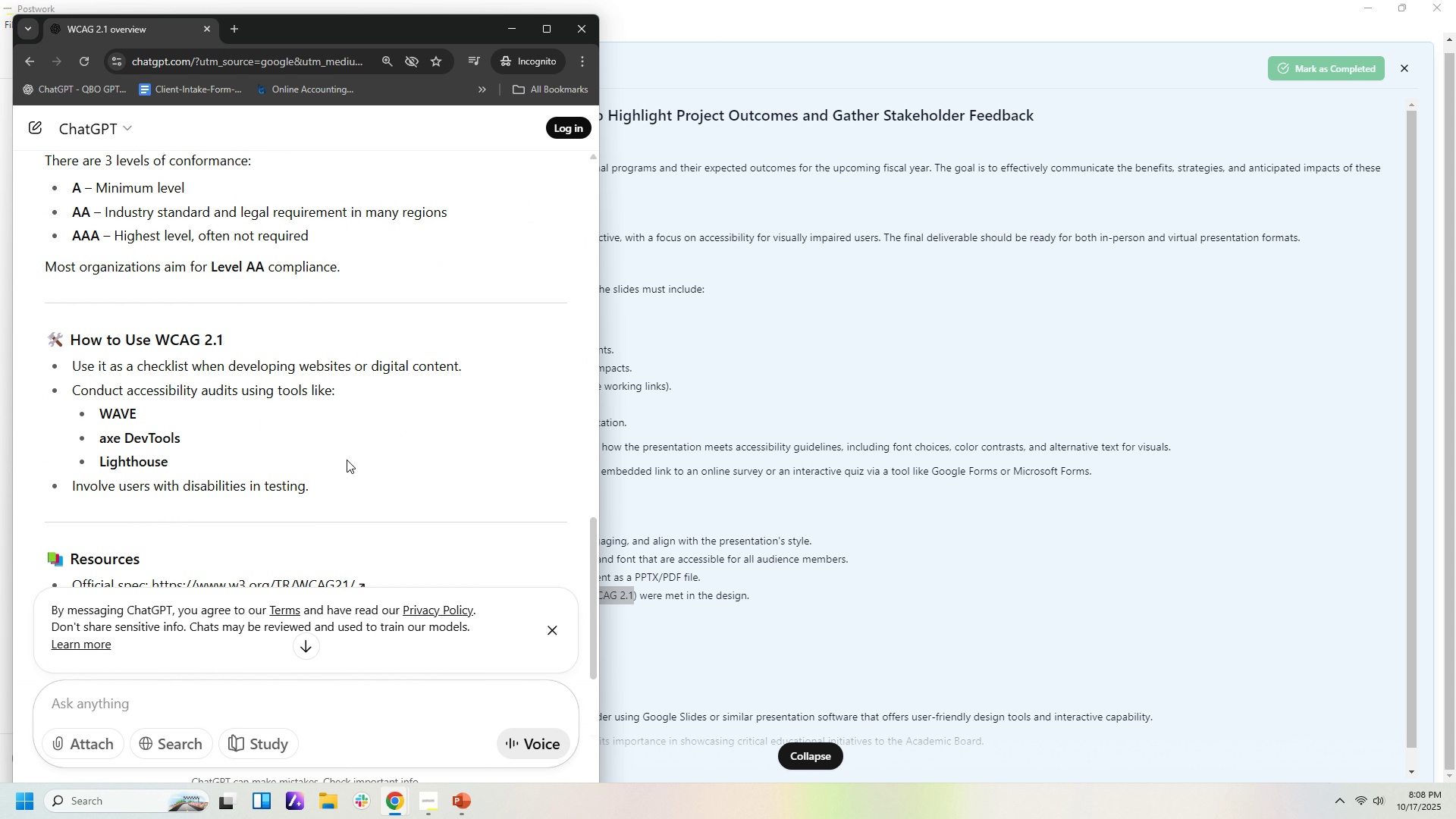 
scroll: coordinate [347, 461], scroll_direction: down, amount: 3.0
 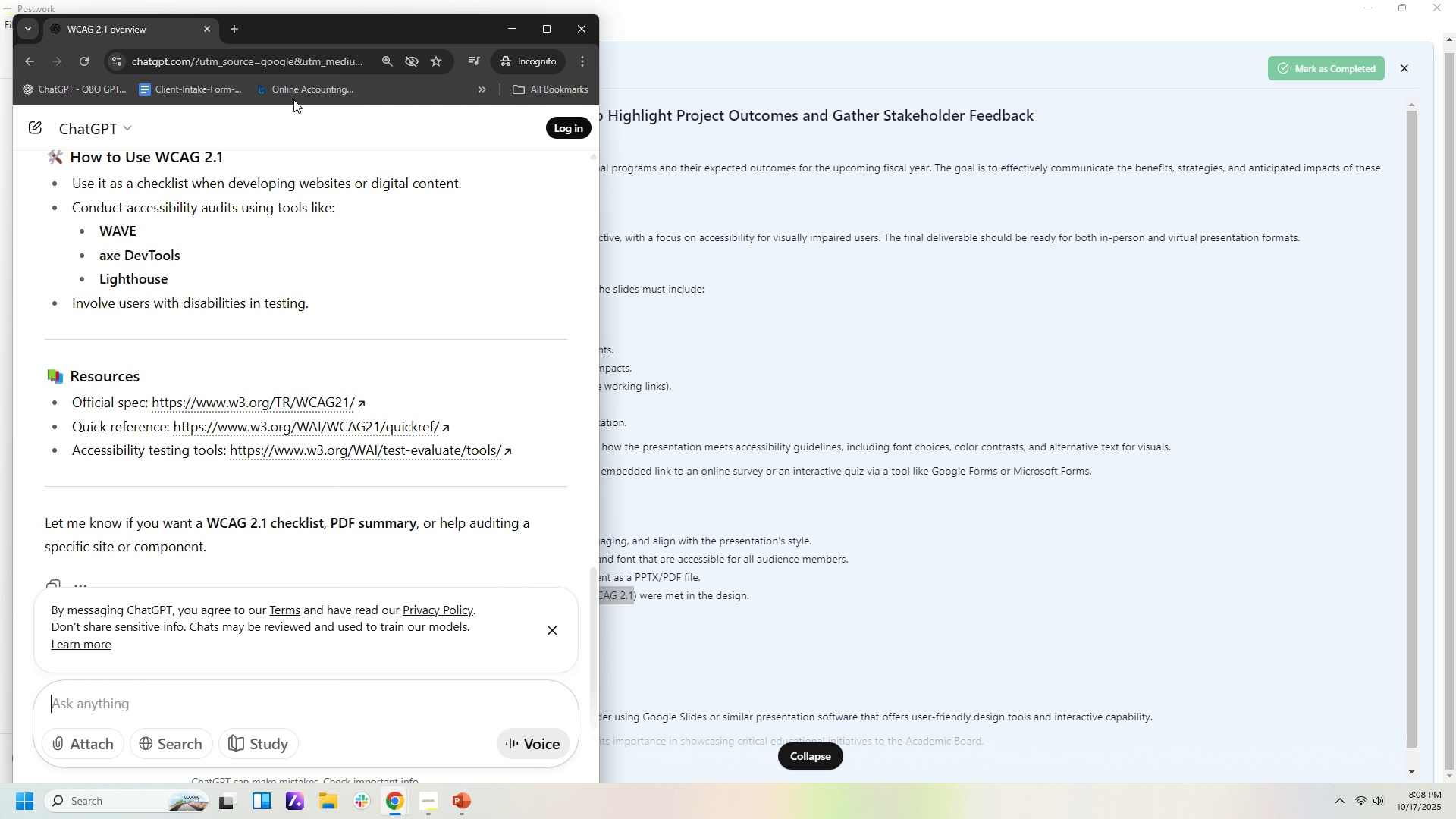 
wait(5.36)
 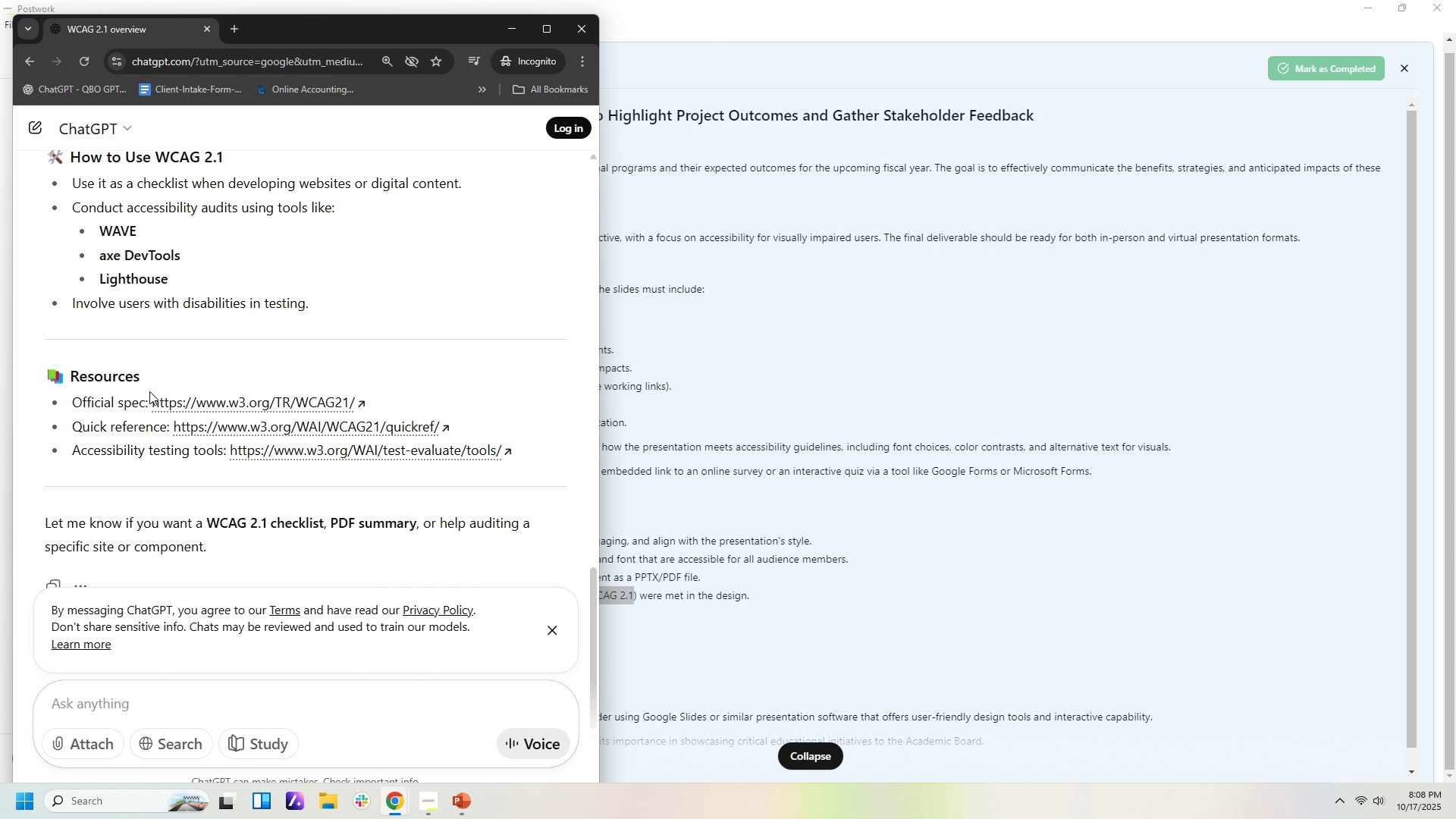 
left_click([459, 812])
 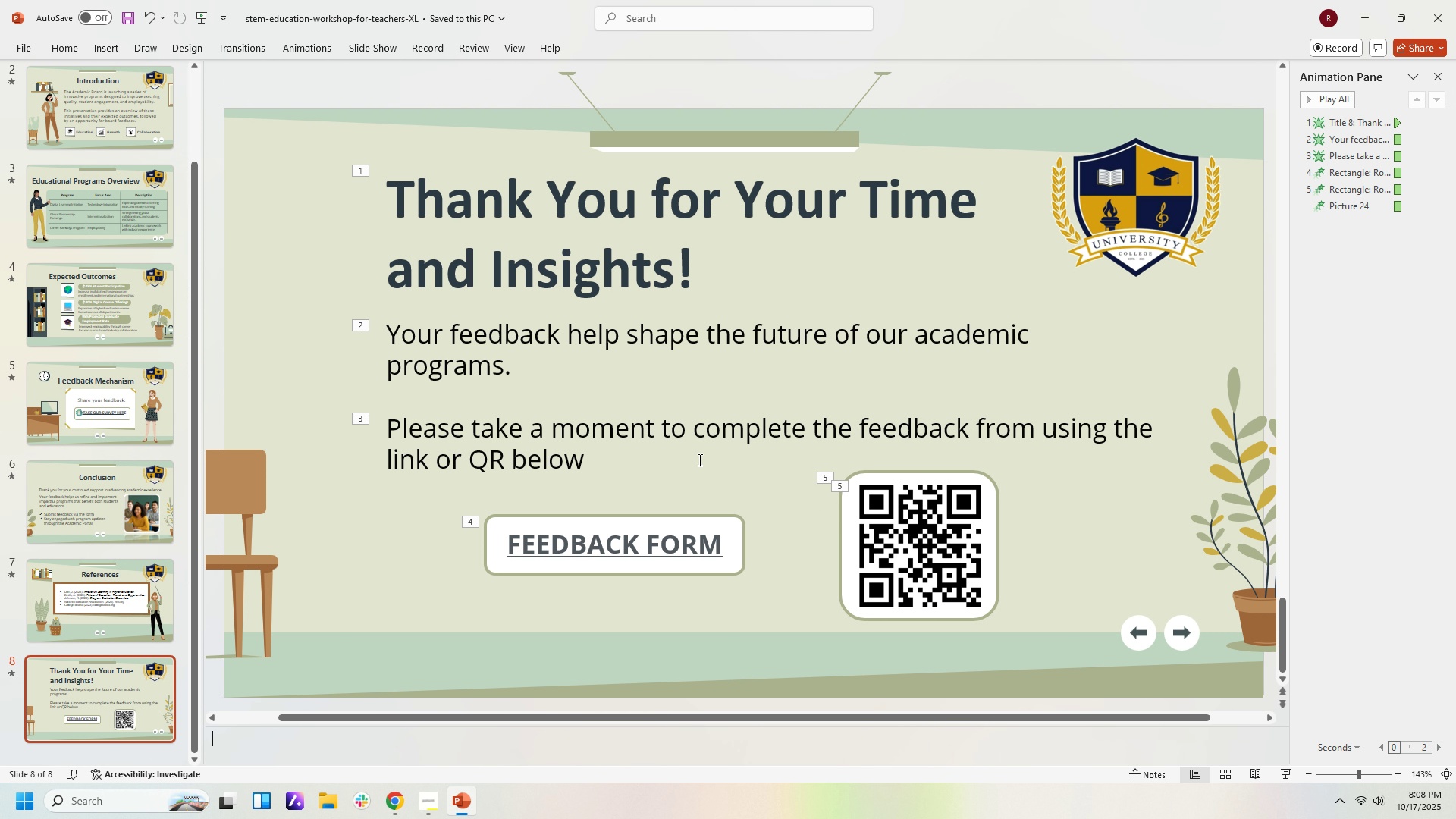 
scroll: coordinate [704, 460], scroll_direction: up, amount: 3.0
 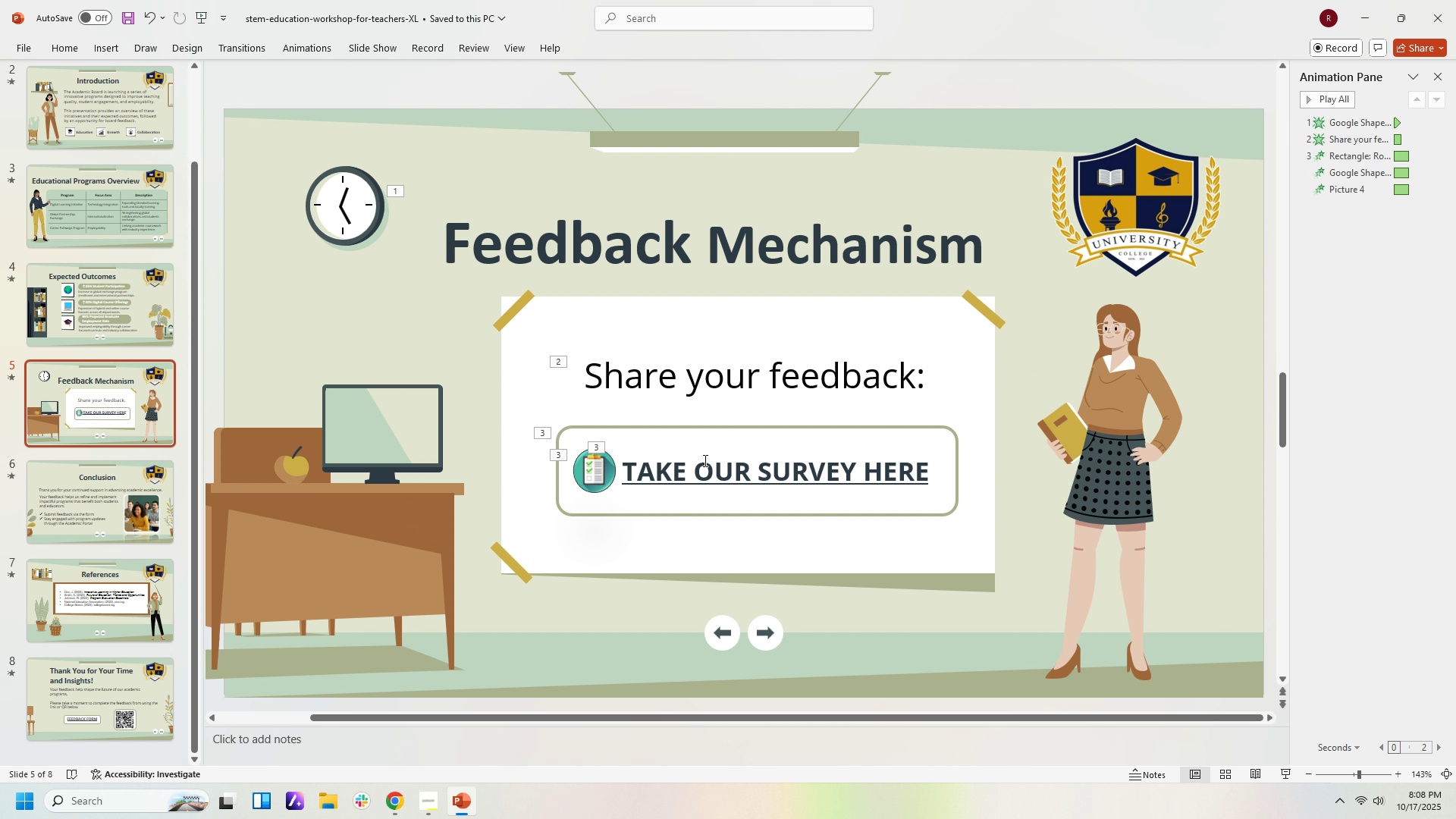 
scroll: coordinate [705, 469], scroll_direction: down, amount: 8.0
 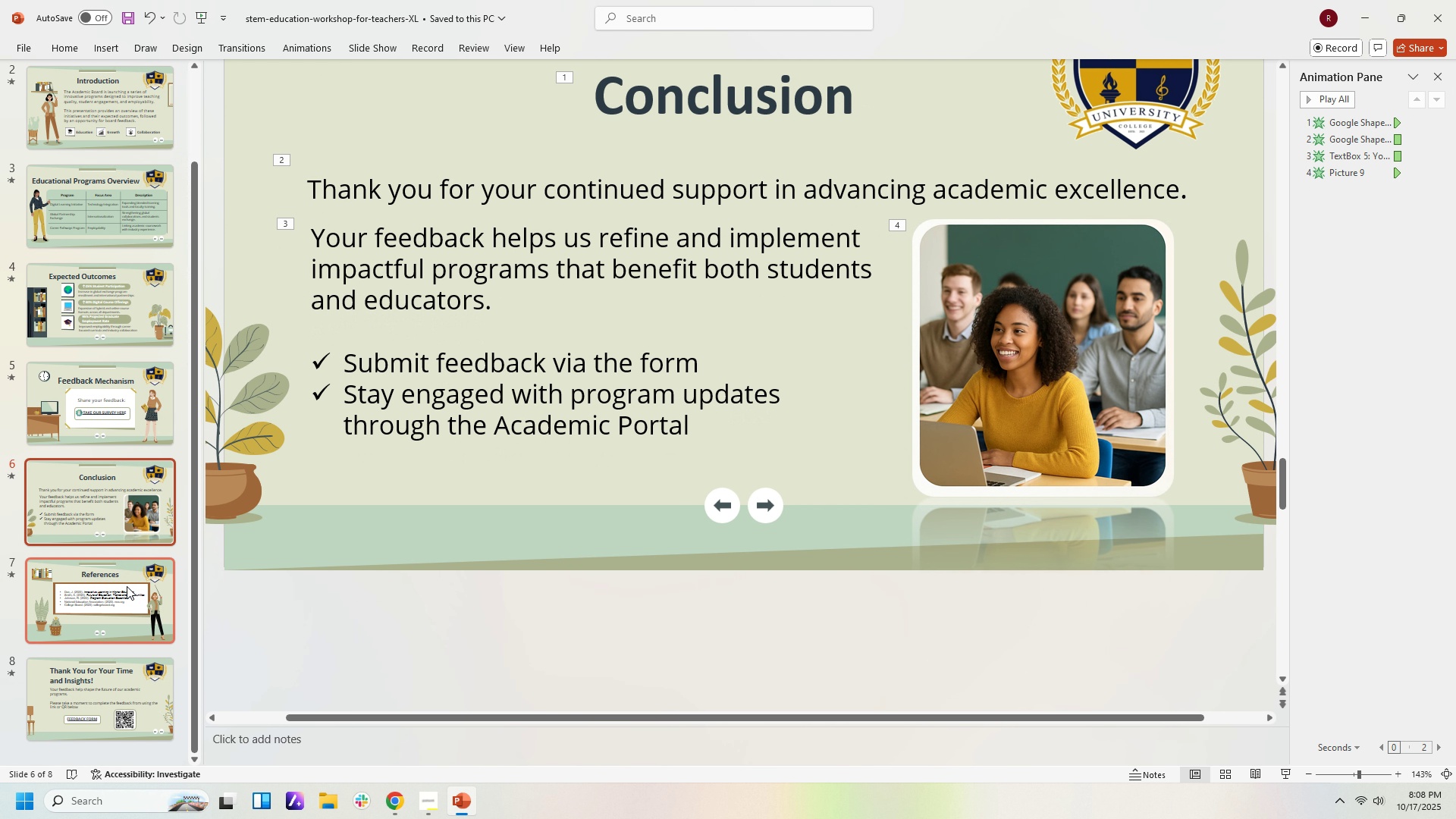 
left_click([127, 591])
 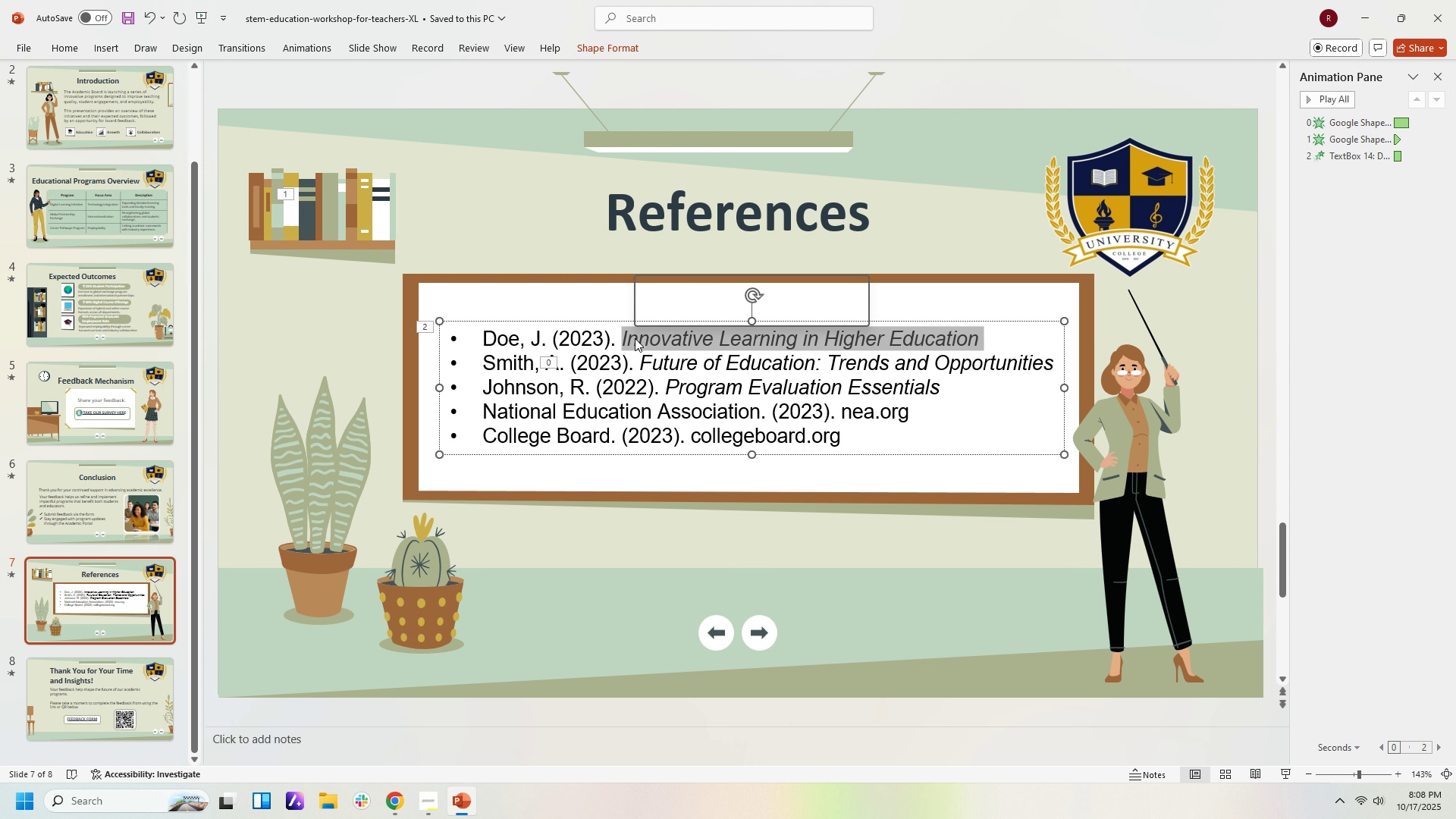 
hold_key(key=ControlLeft, duration=0.66)